 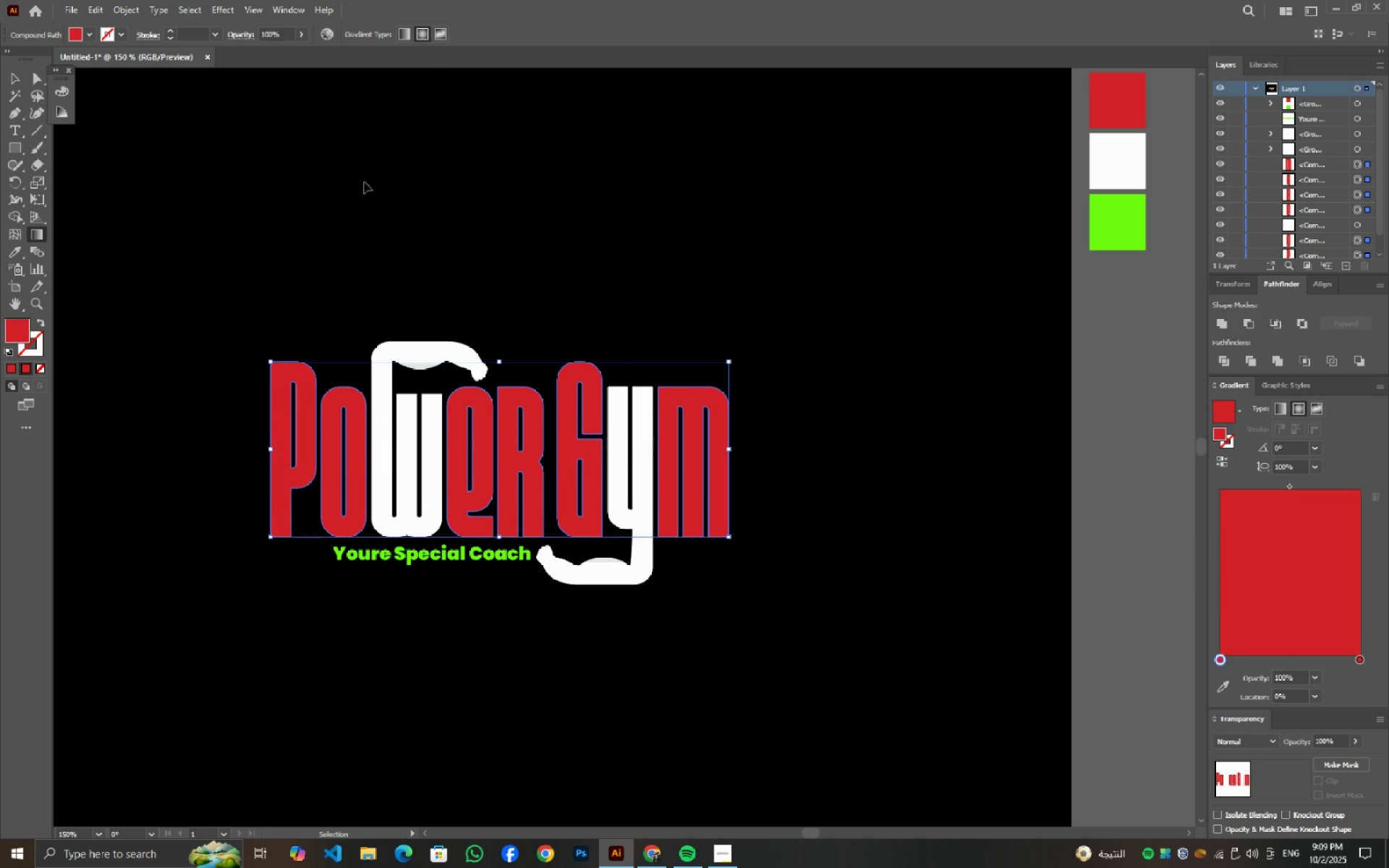 
key(Control+Z)
 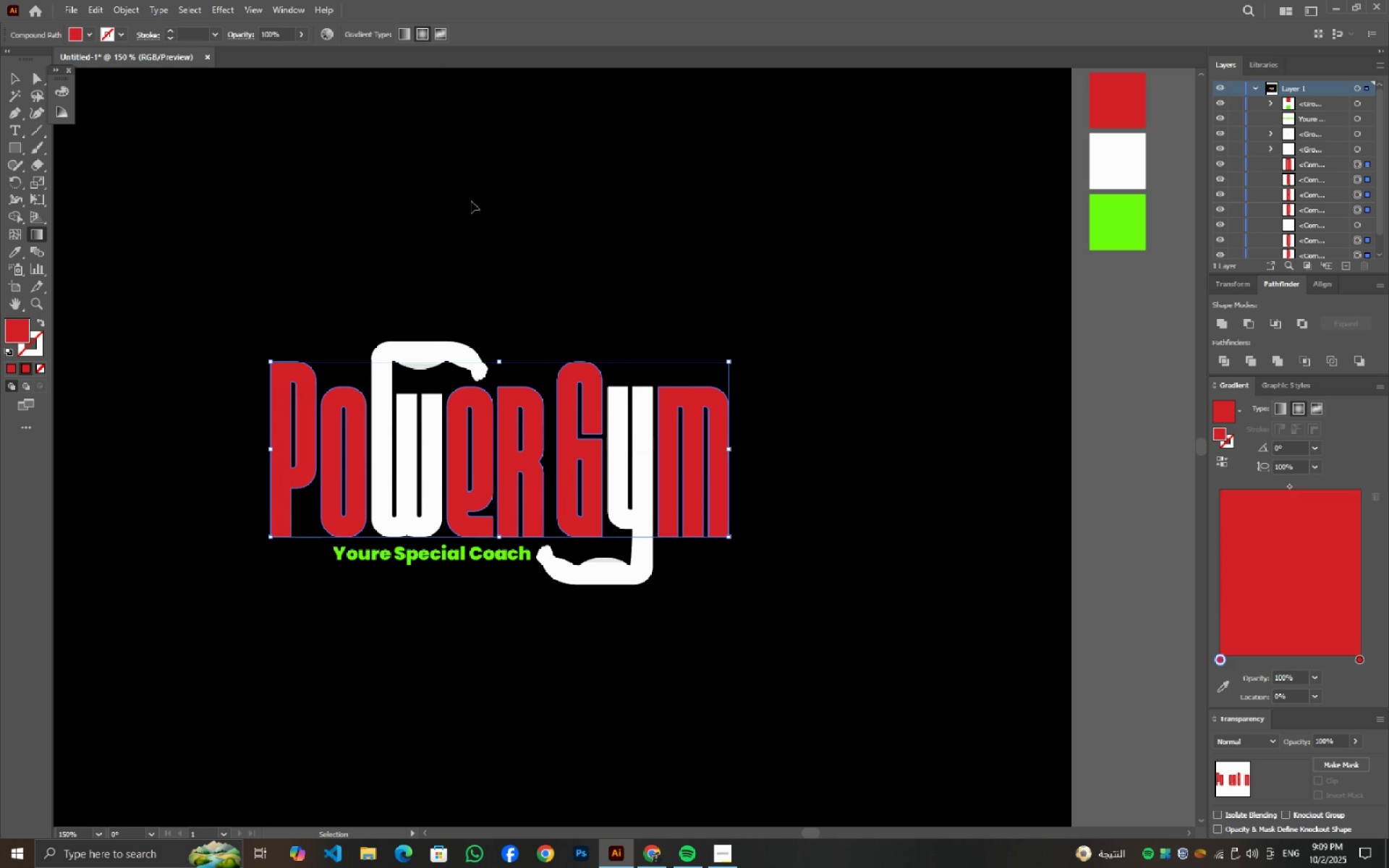 
key(Control+Z)
 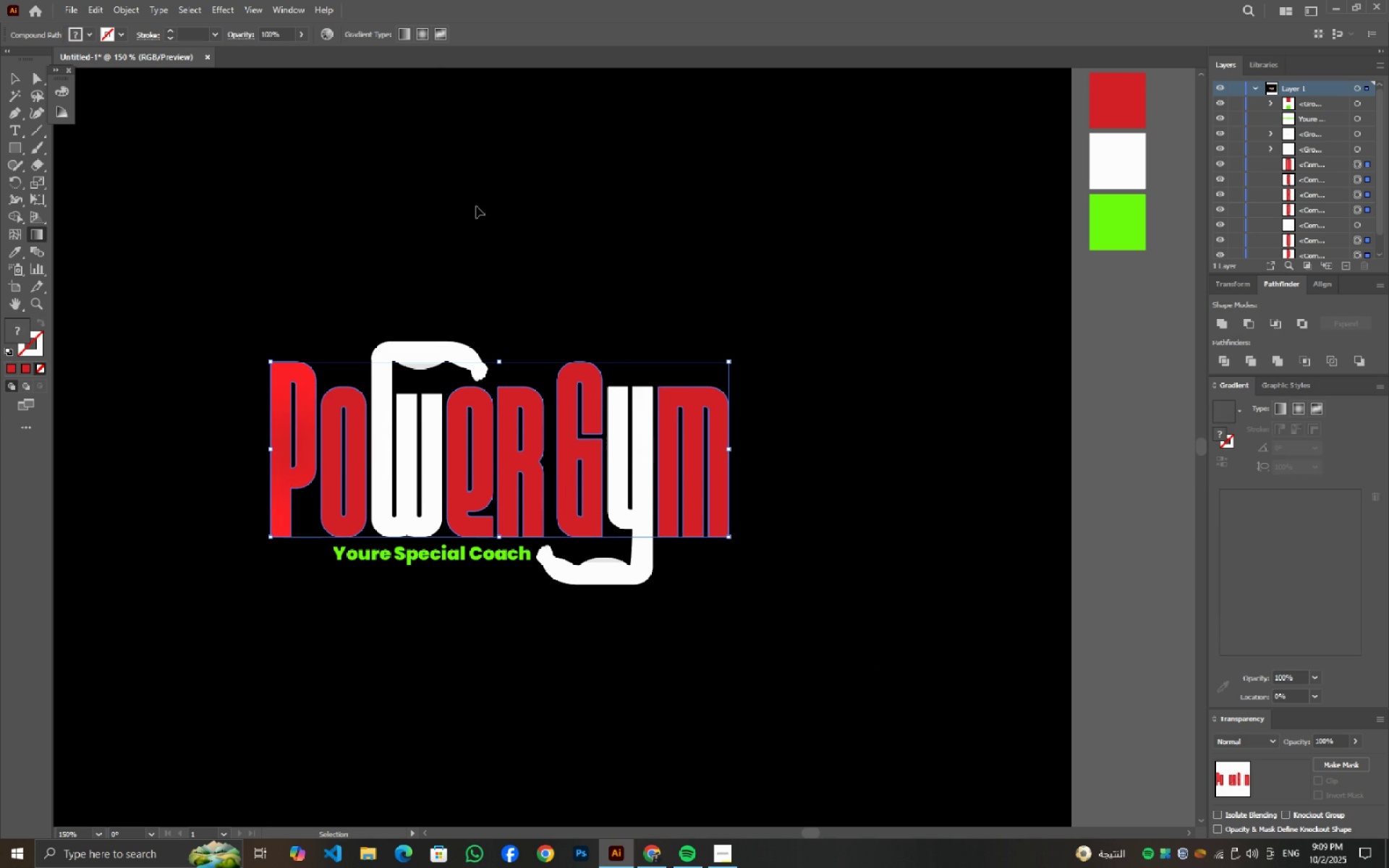 
key(Control+Z)
 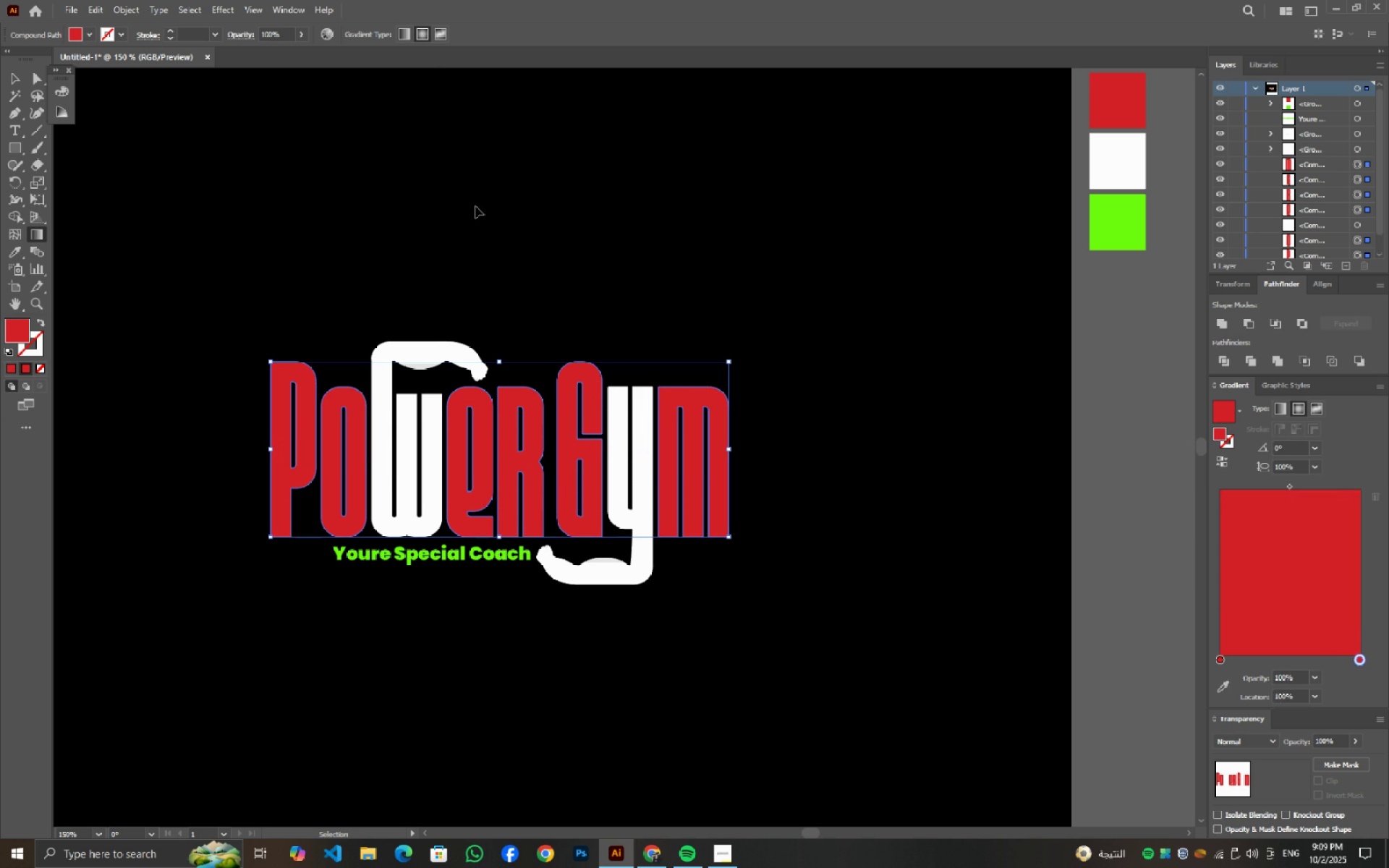 
key(Control+Z)
 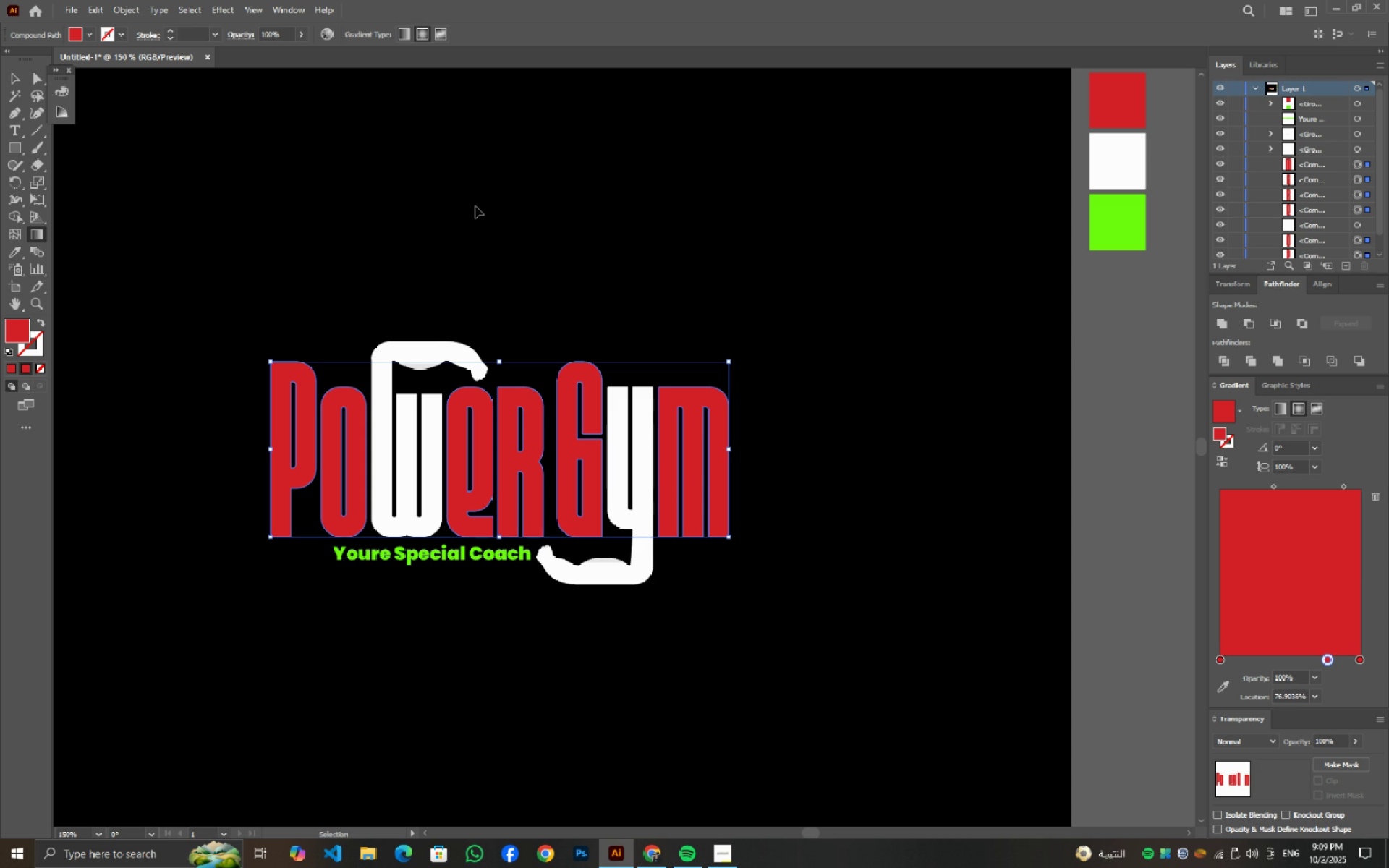 
key(Control+Z)
 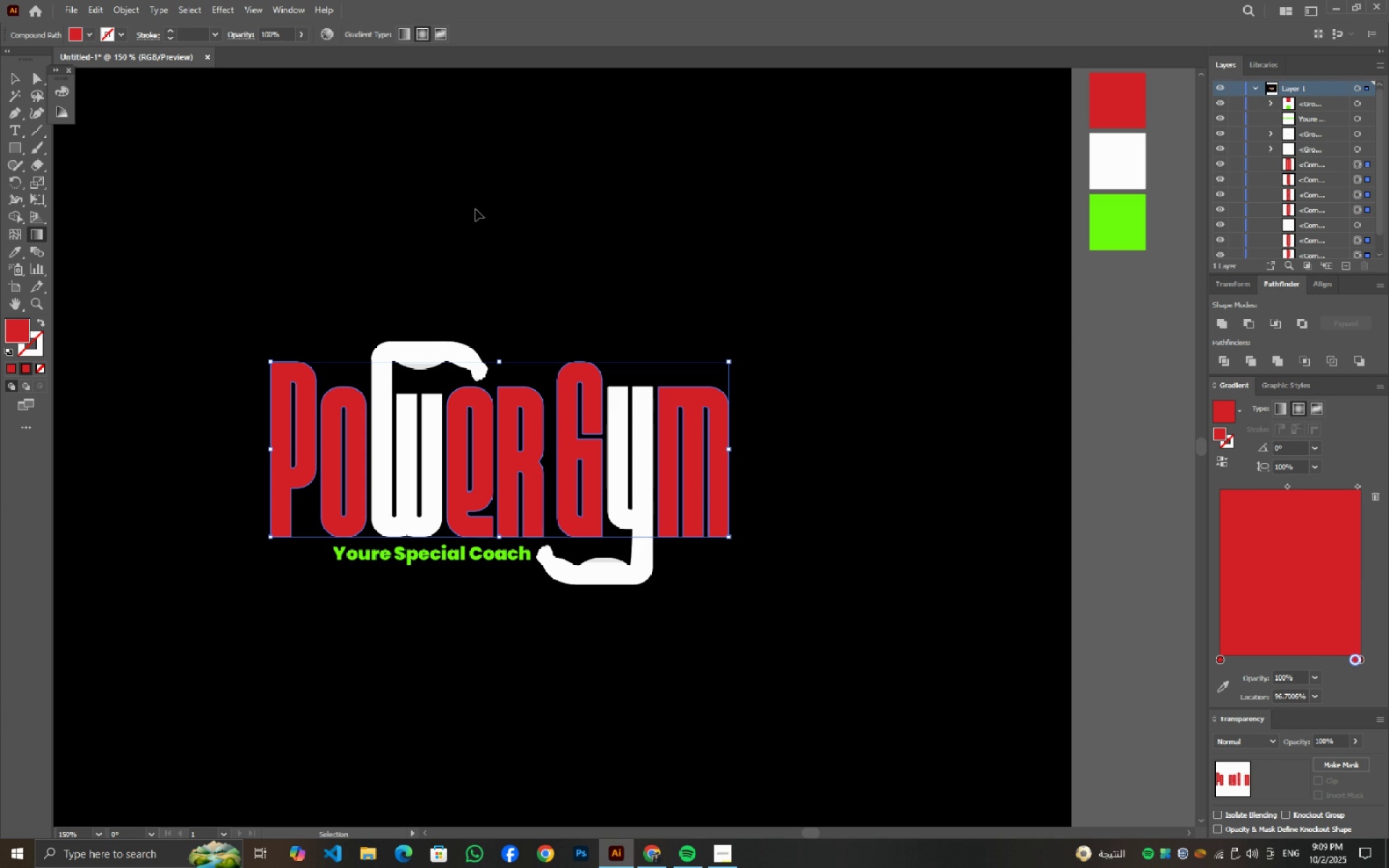 
key(Control+Z)
 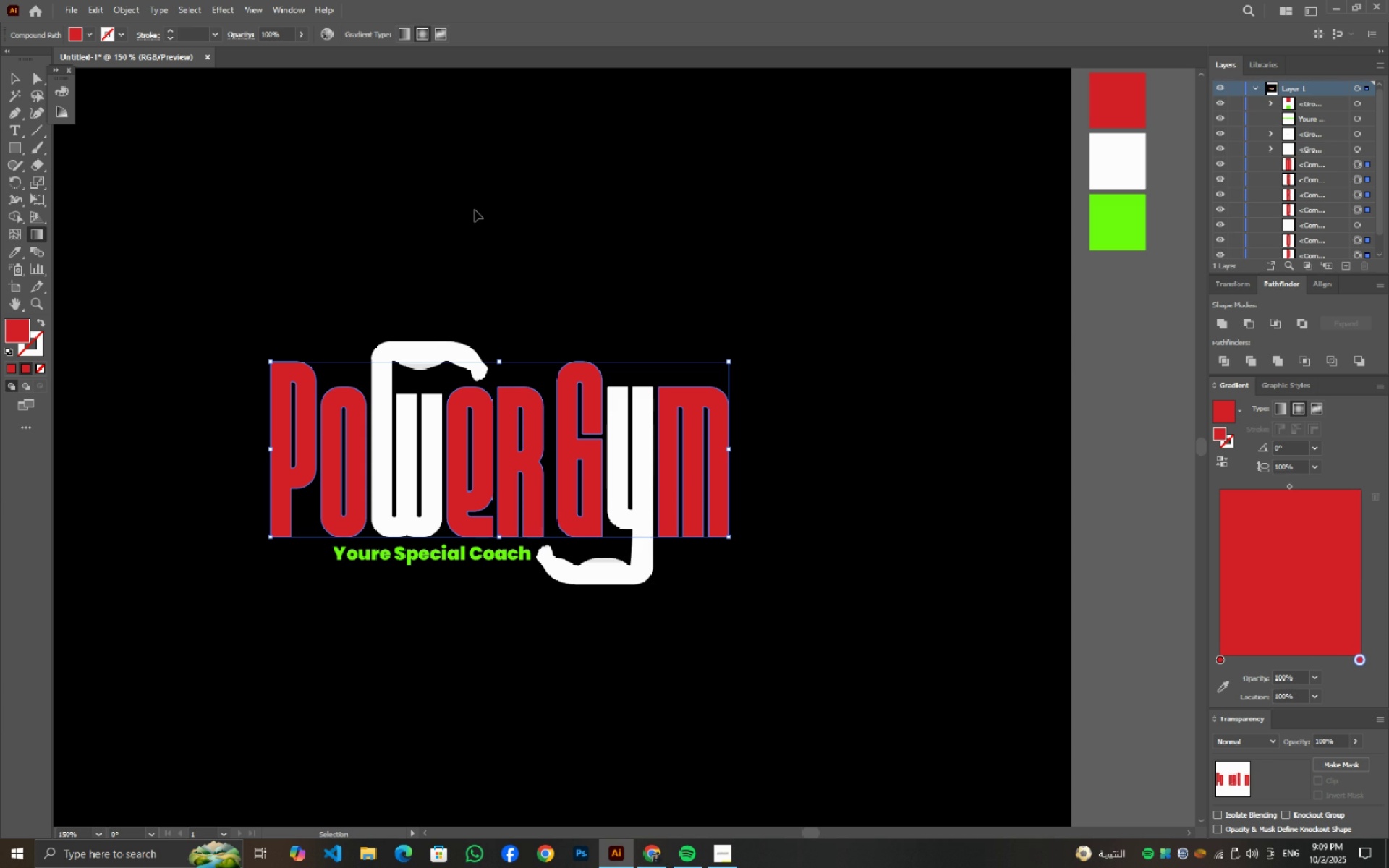 
key(Control+Z)
 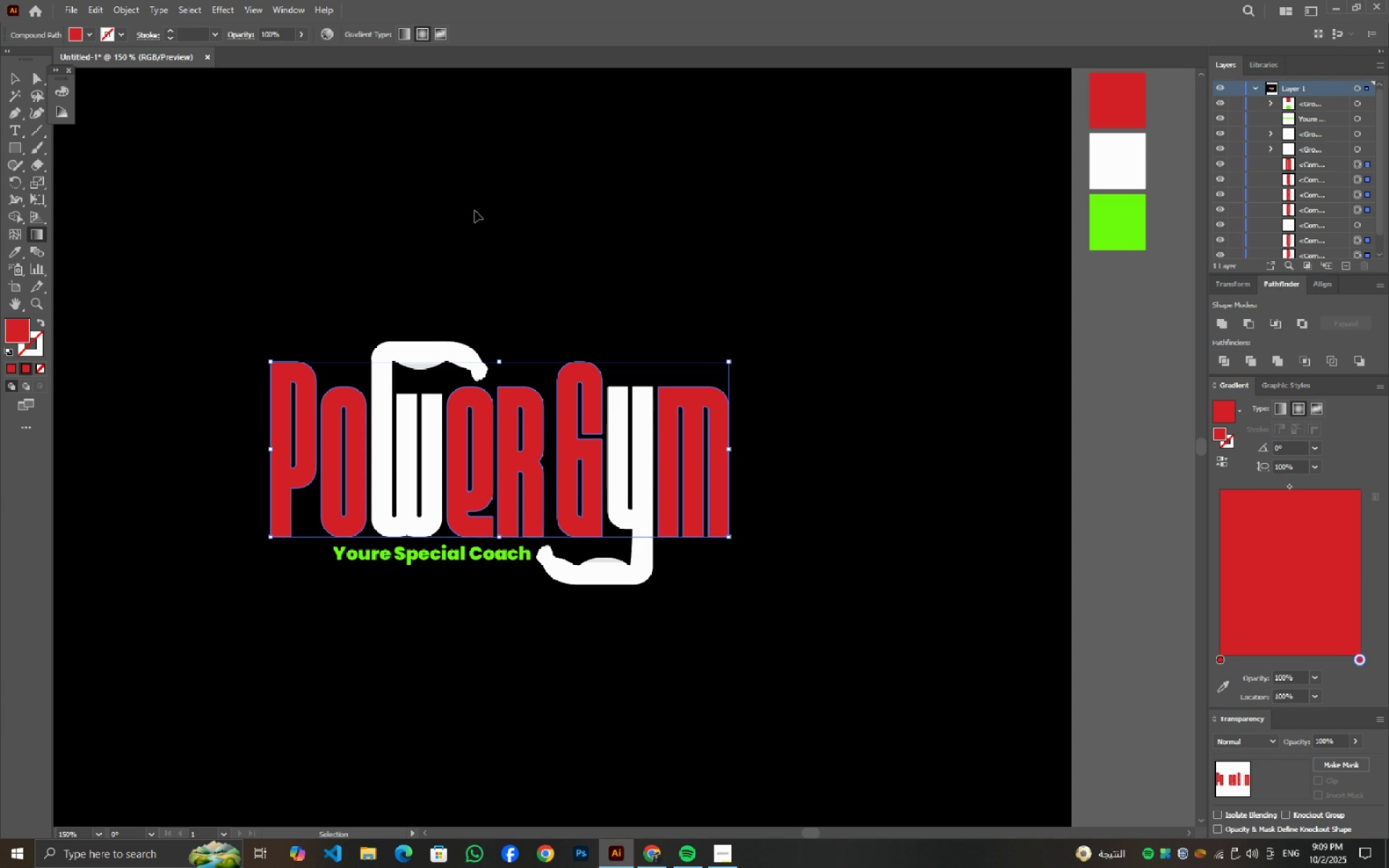 
key(Control+Z)
 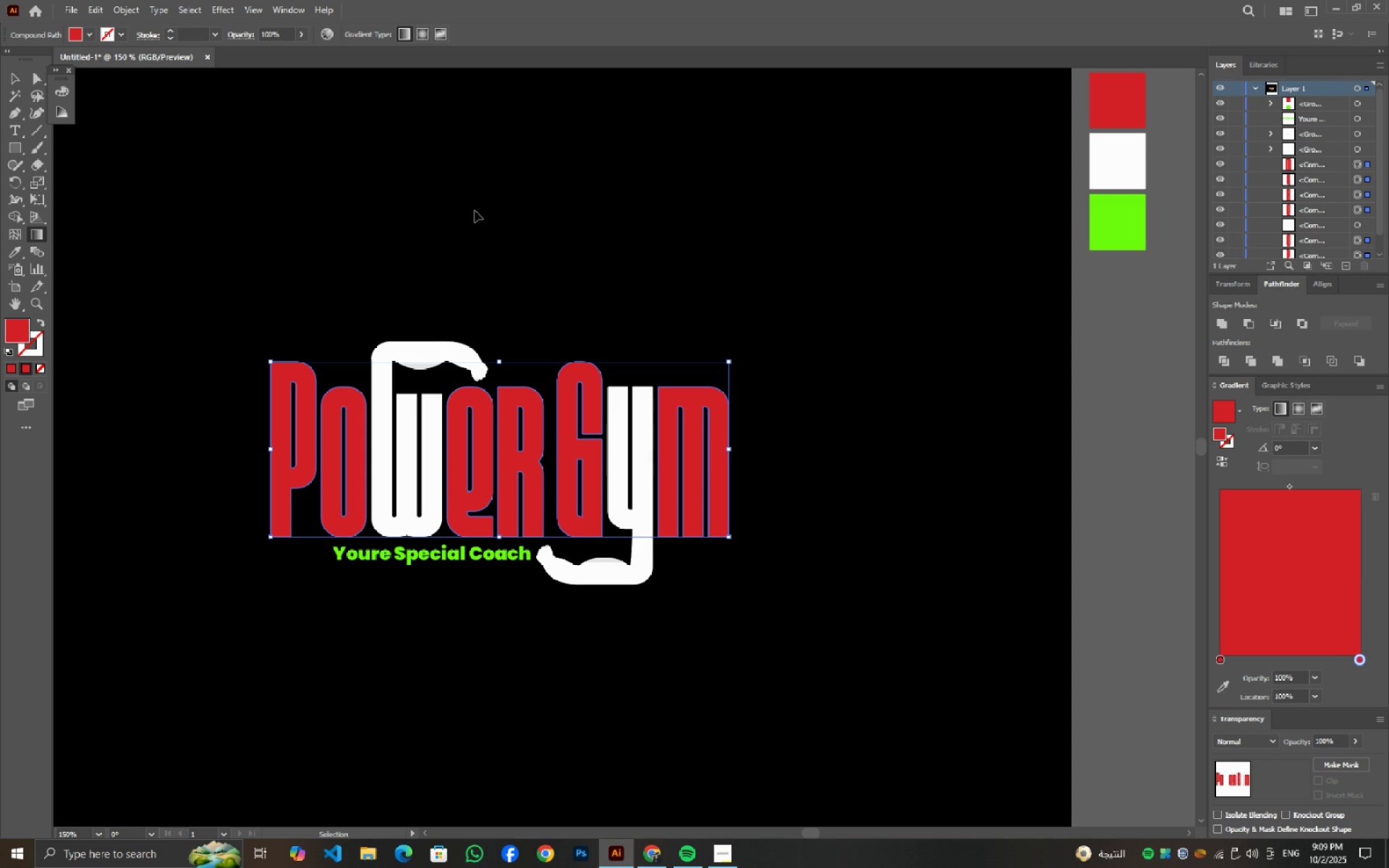 
key(Control+Z)
 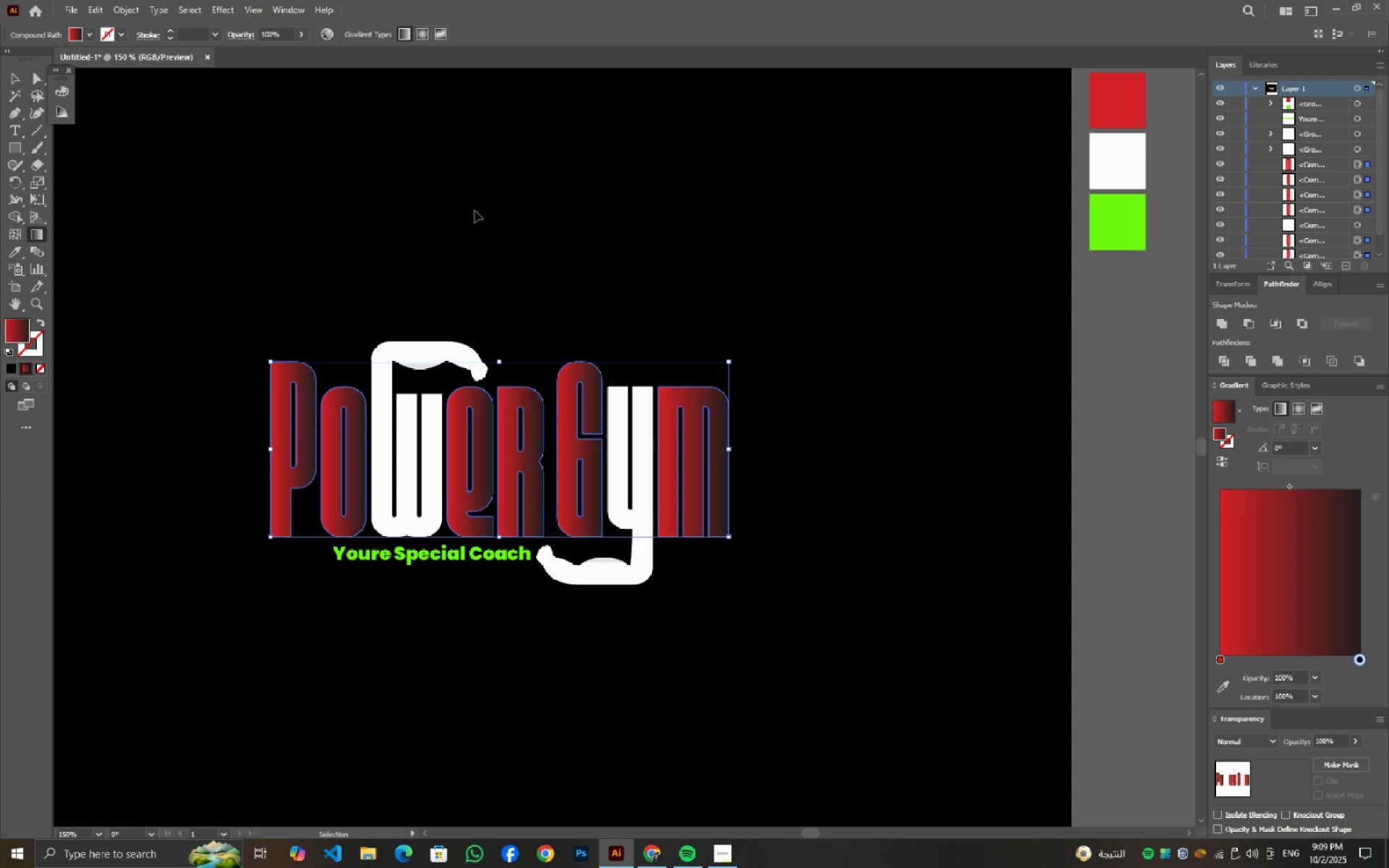 
key(Control+Z)
 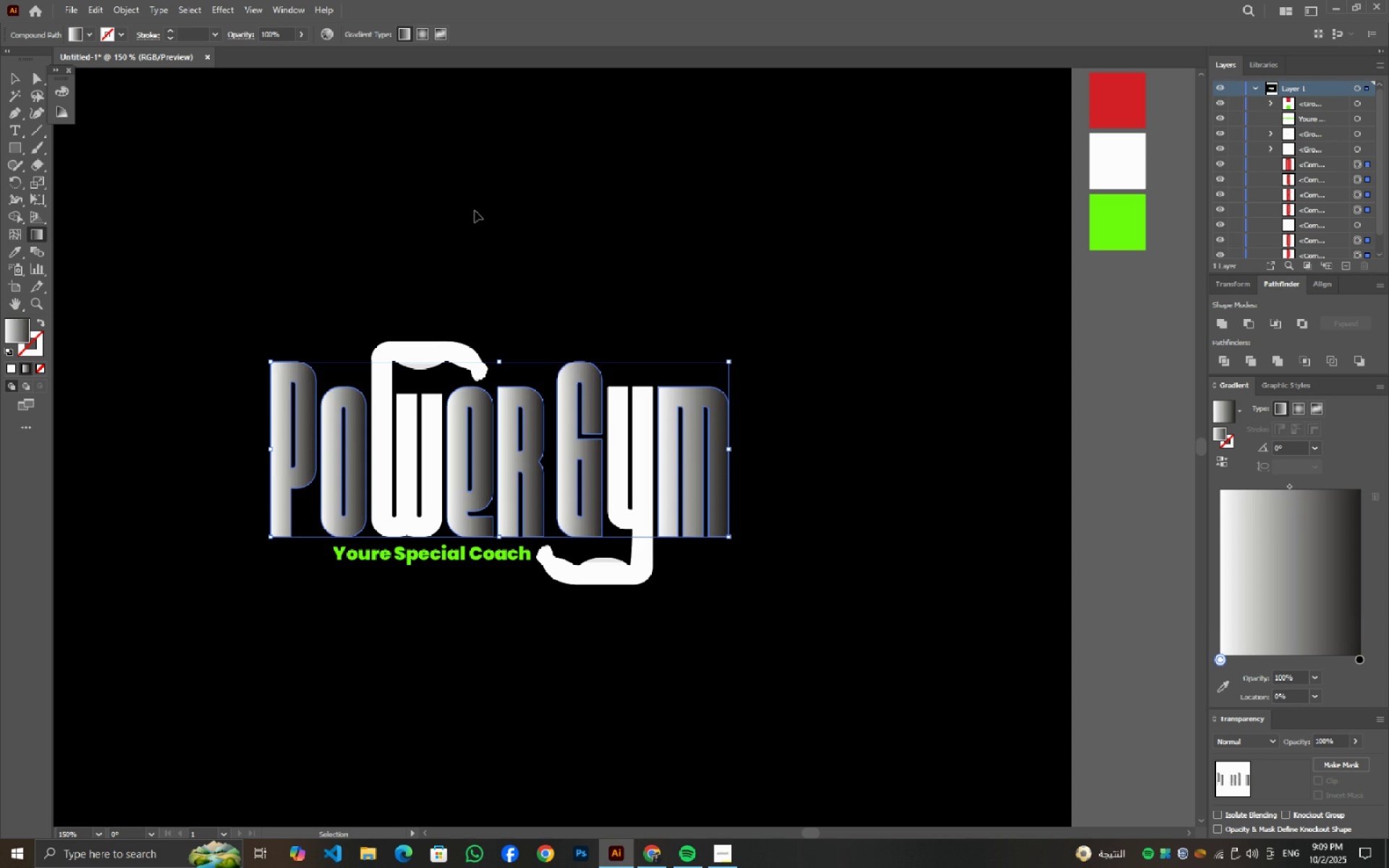 
key(Control+Z)
 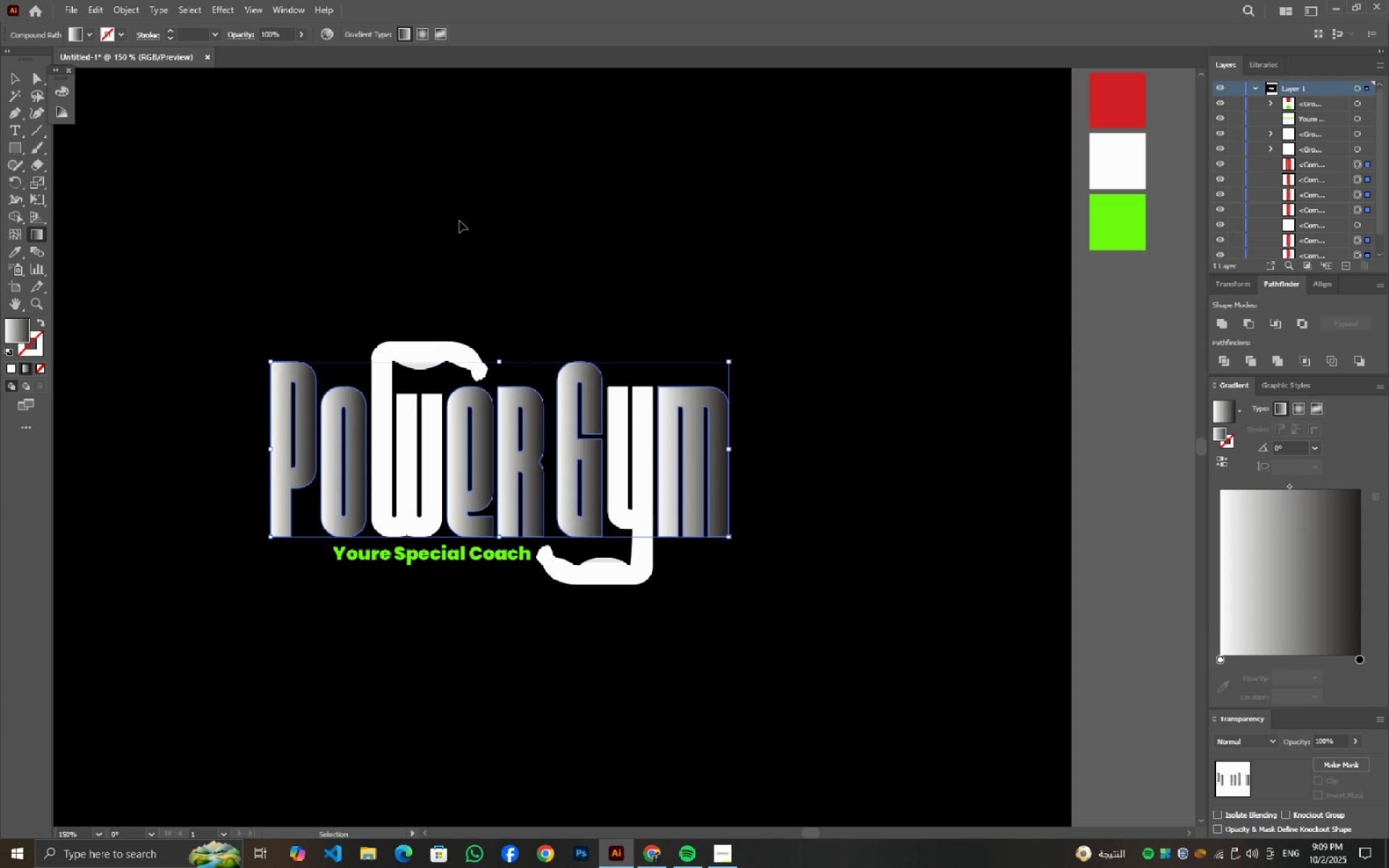 
key(Control+Z)
 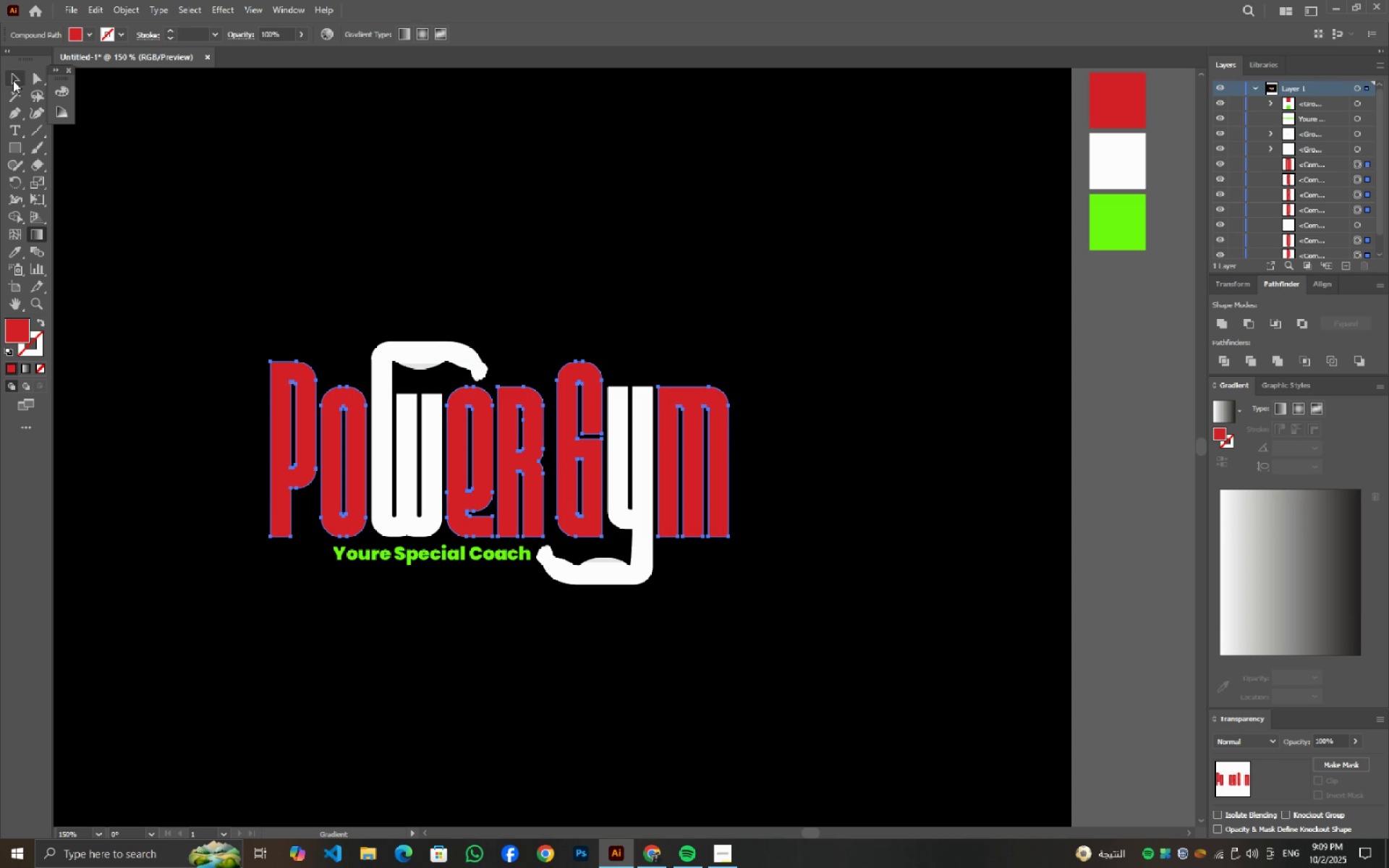 
left_click([13, 80])